 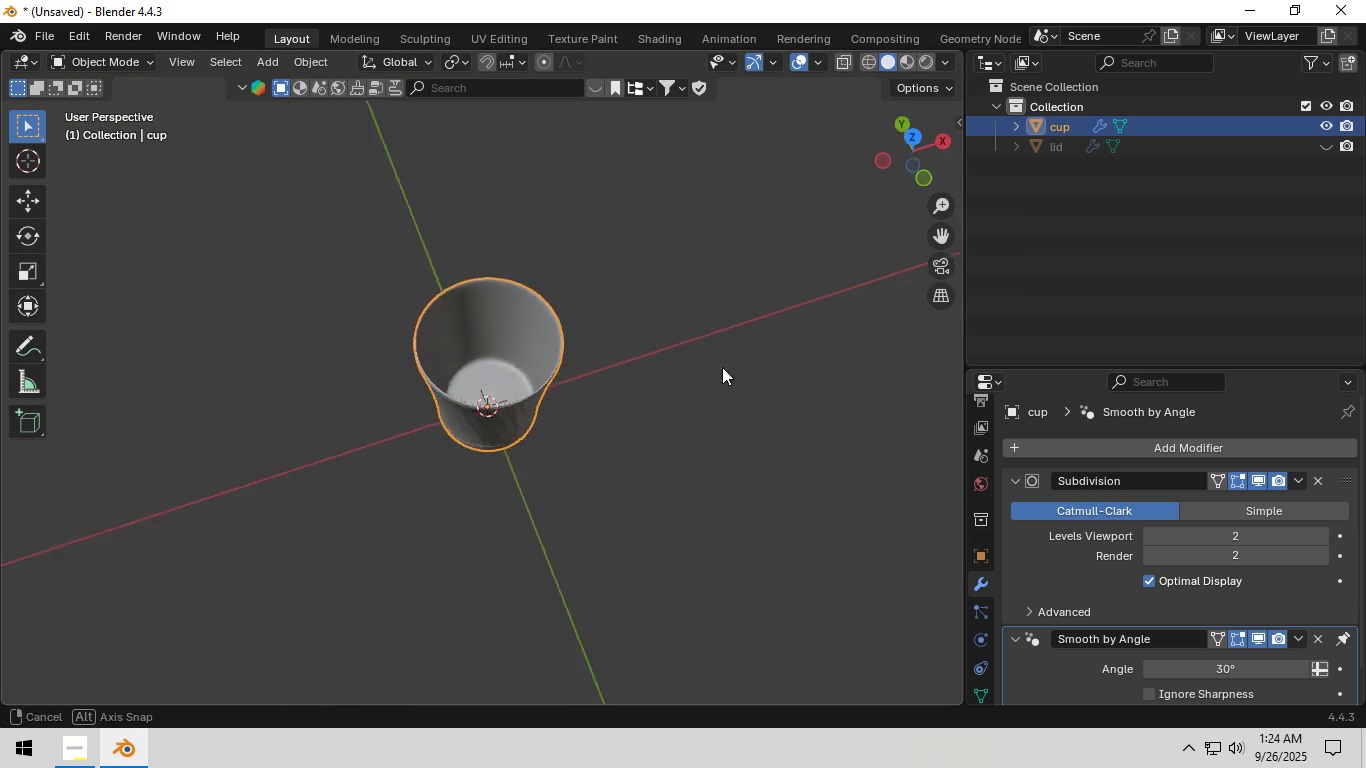 
left_click([730, 347])
 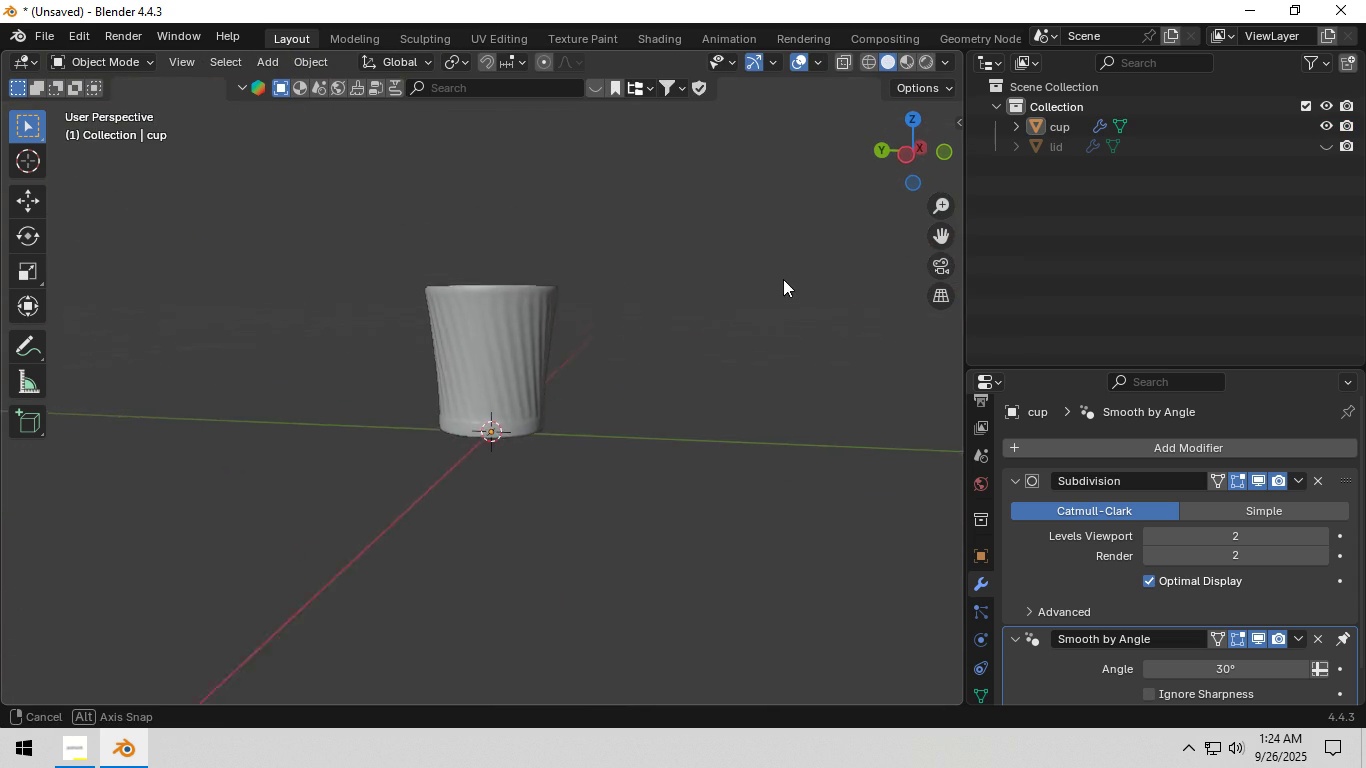 
scroll: coordinate [711, 316], scroll_direction: up, amount: 6.0
 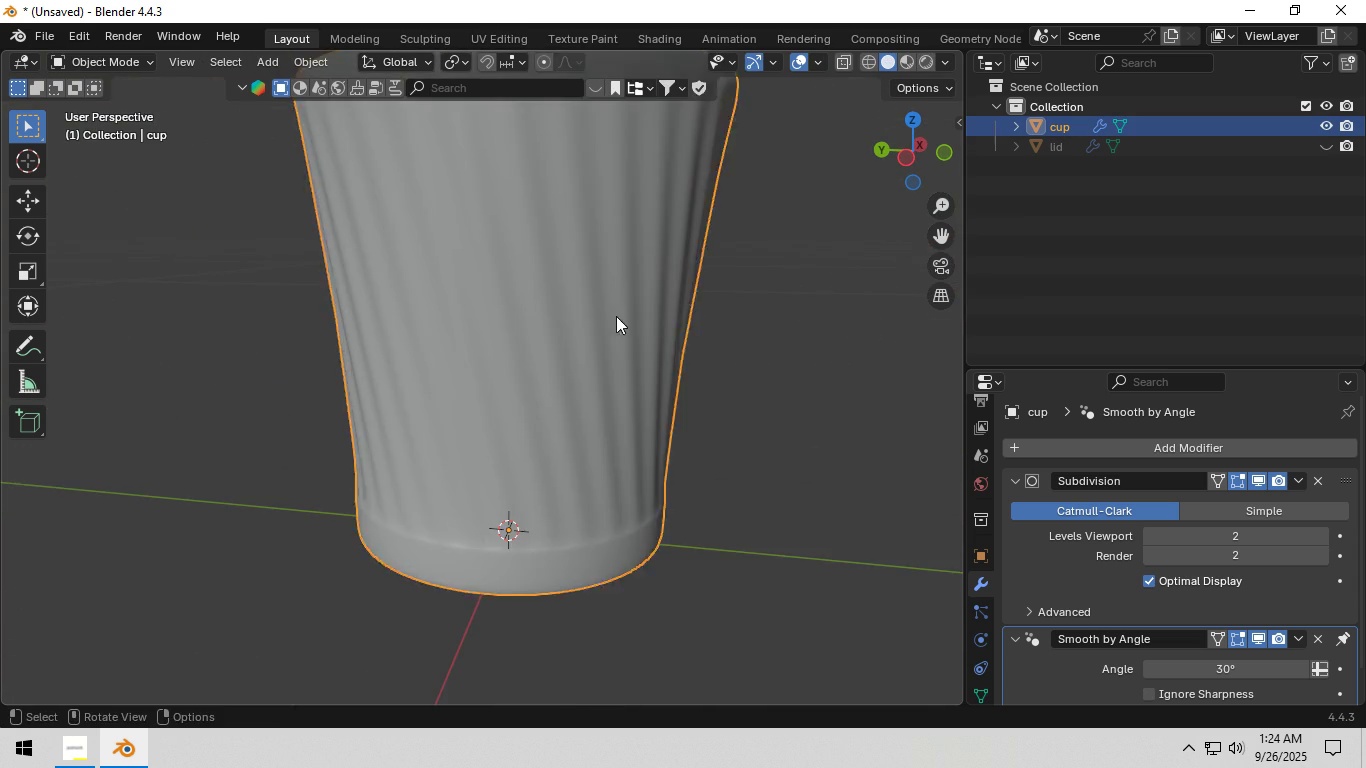 
left_click([614, 316])
 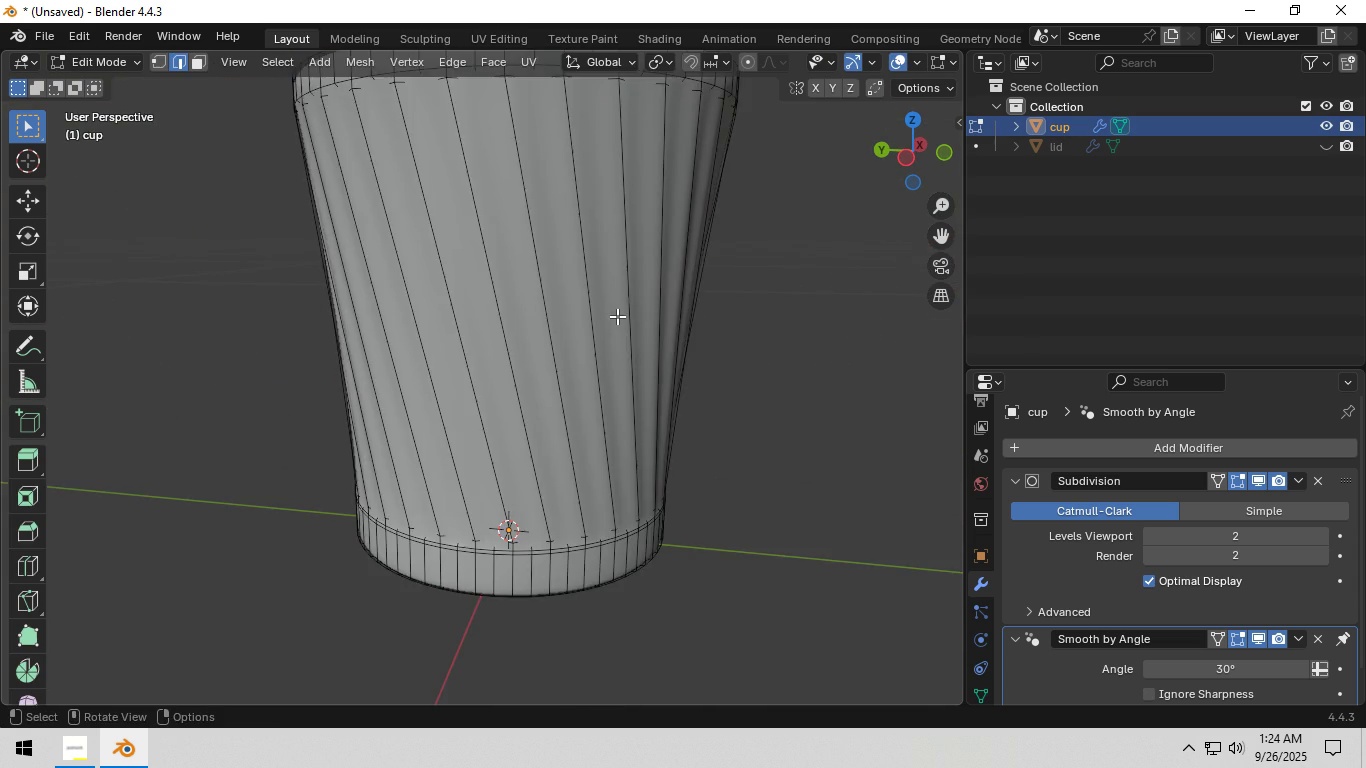 
key(Tab)